 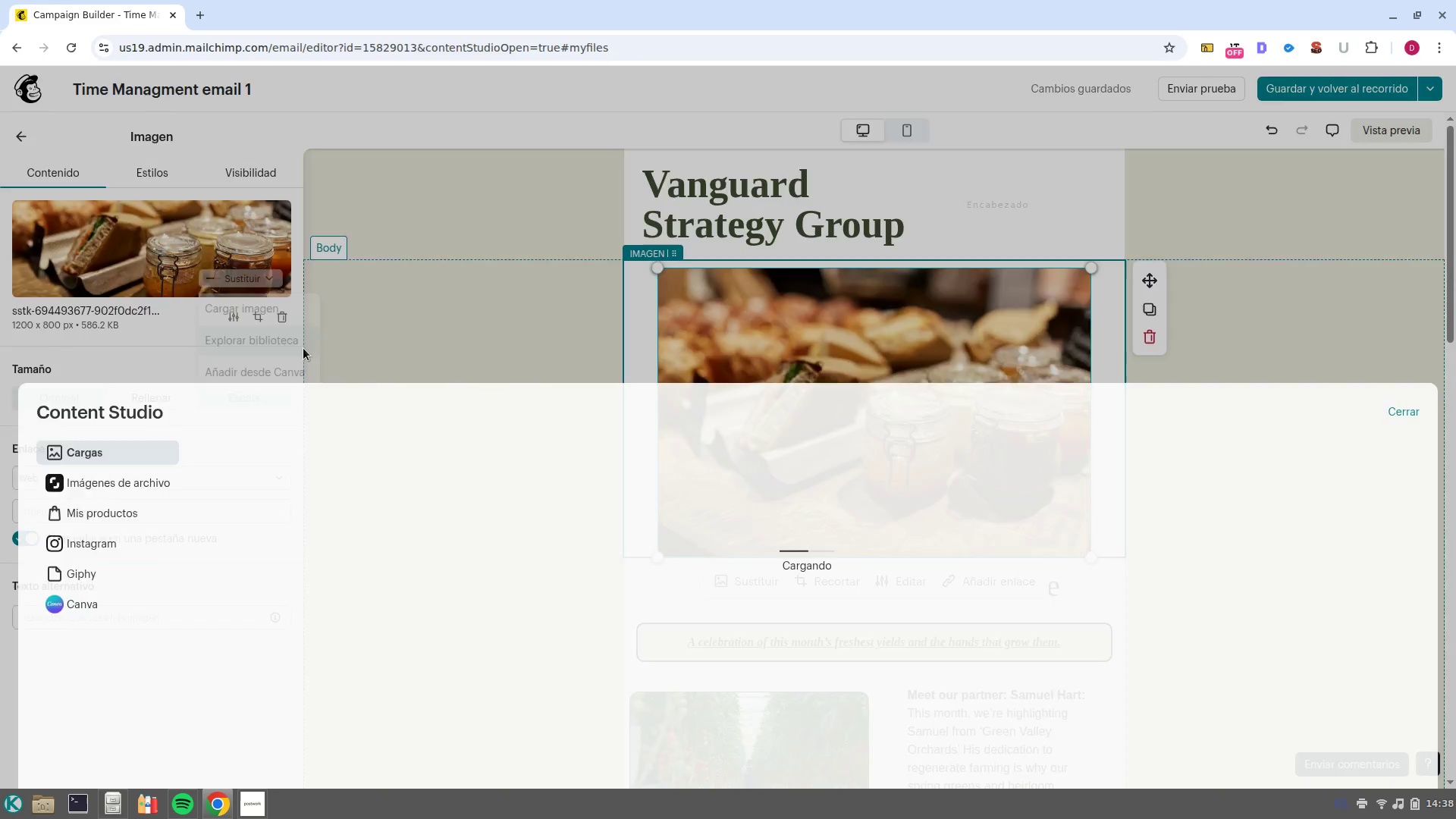 
left_click([143, 212])
 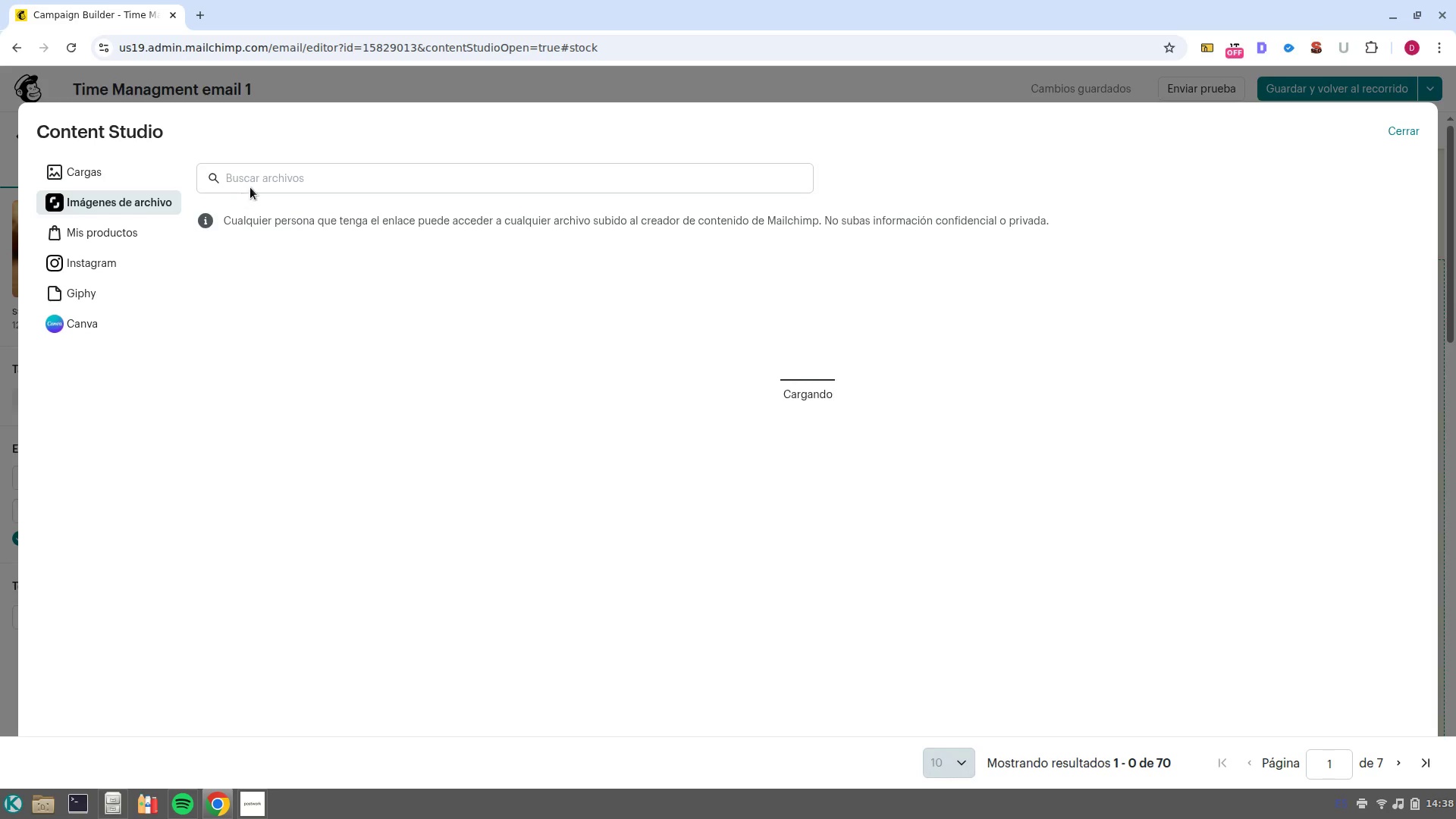 
left_click([253, 182])
 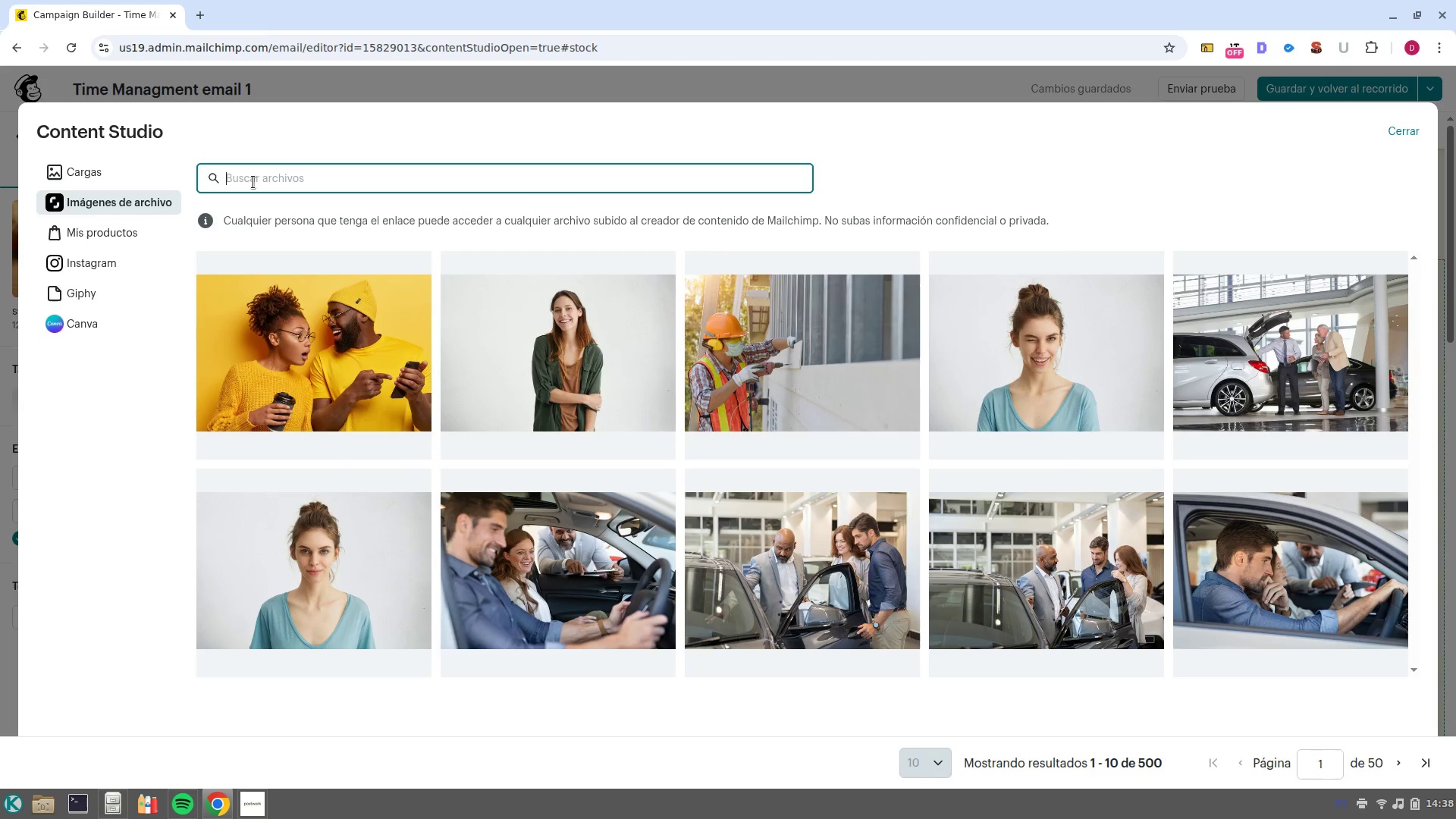 
type(Company manufacturing)
key(NumpadEnter)
 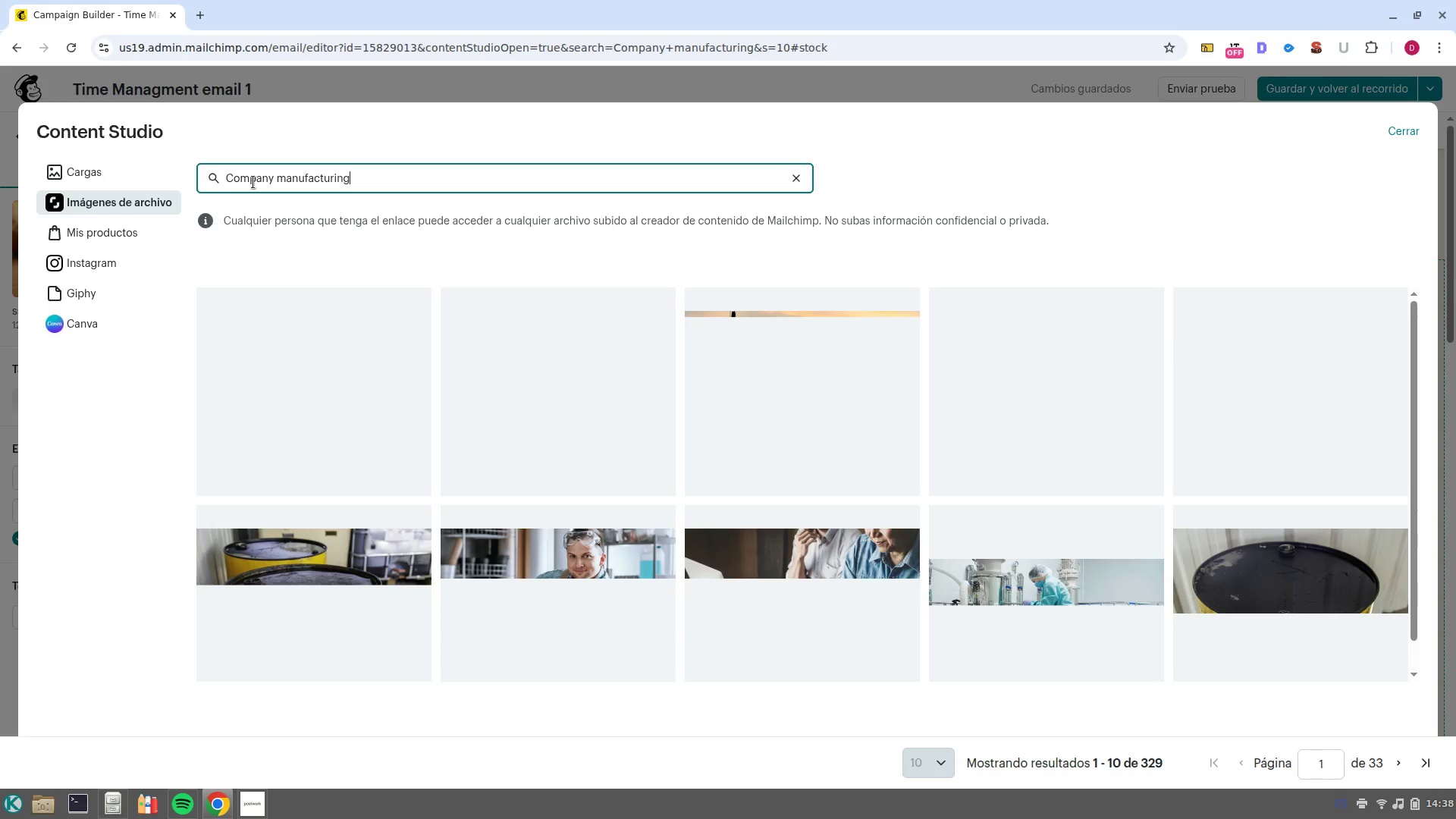 
wait(13.53)
 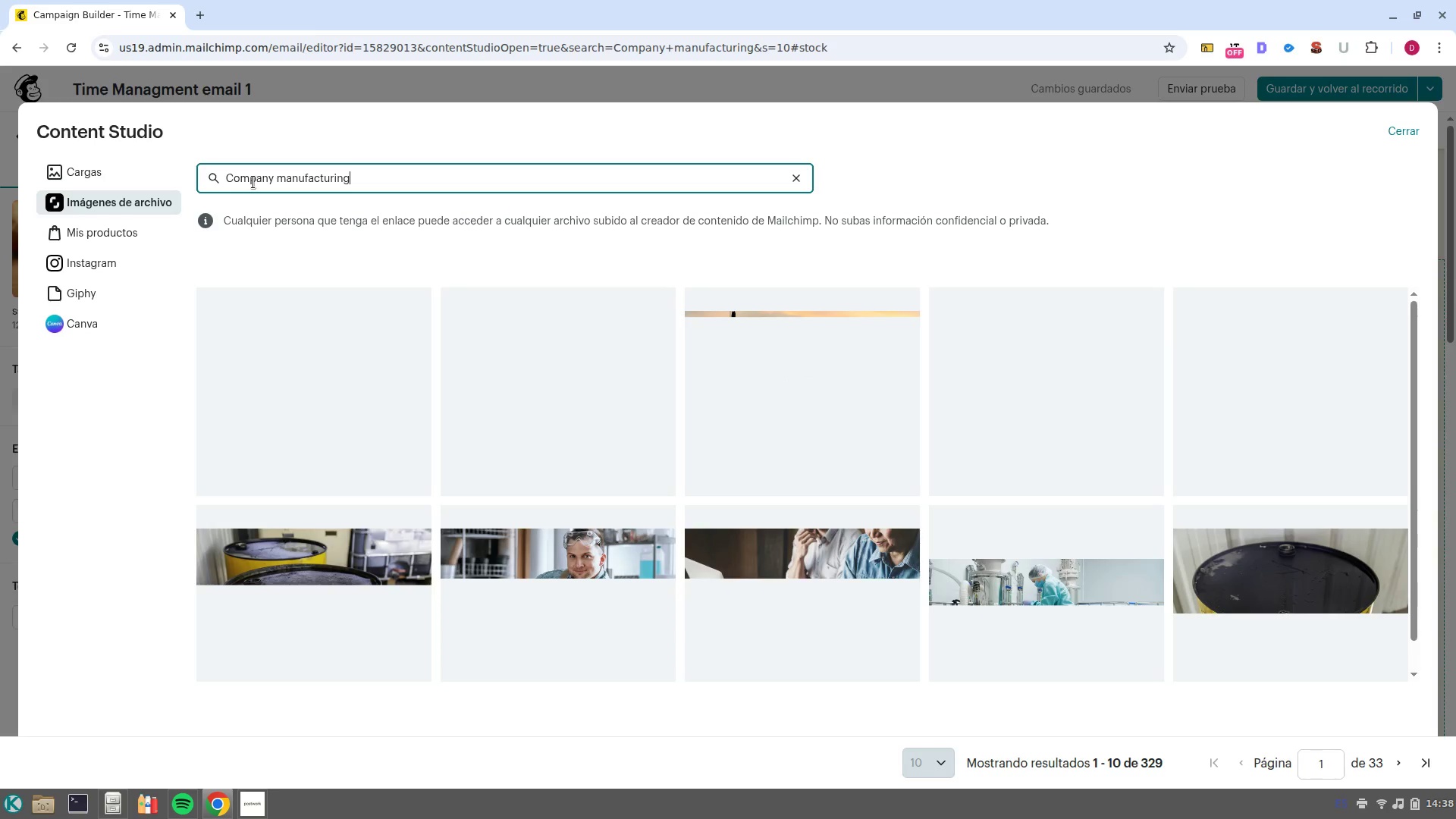 
left_click([1076, 585])
 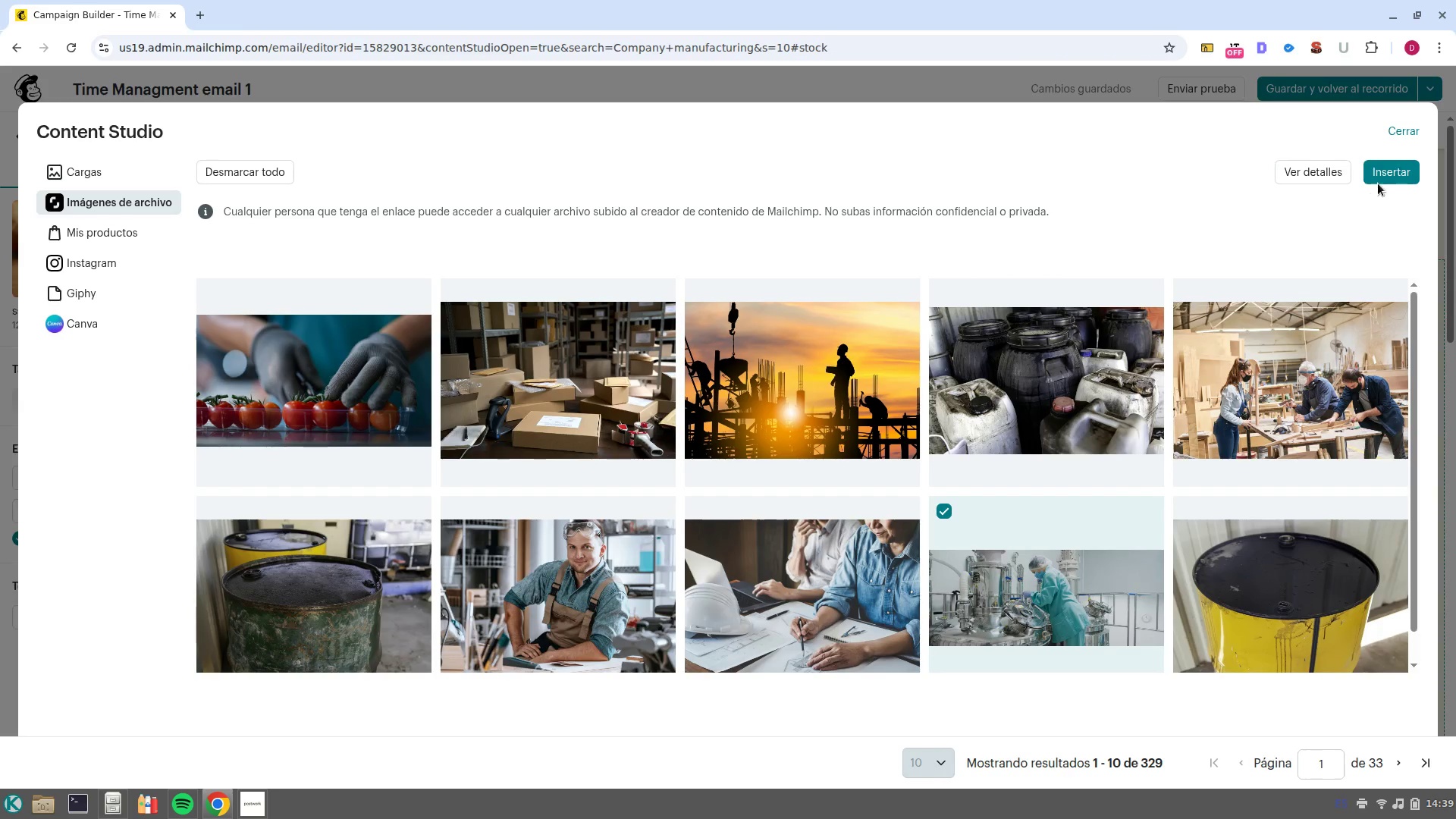 
left_click([1397, 167])
 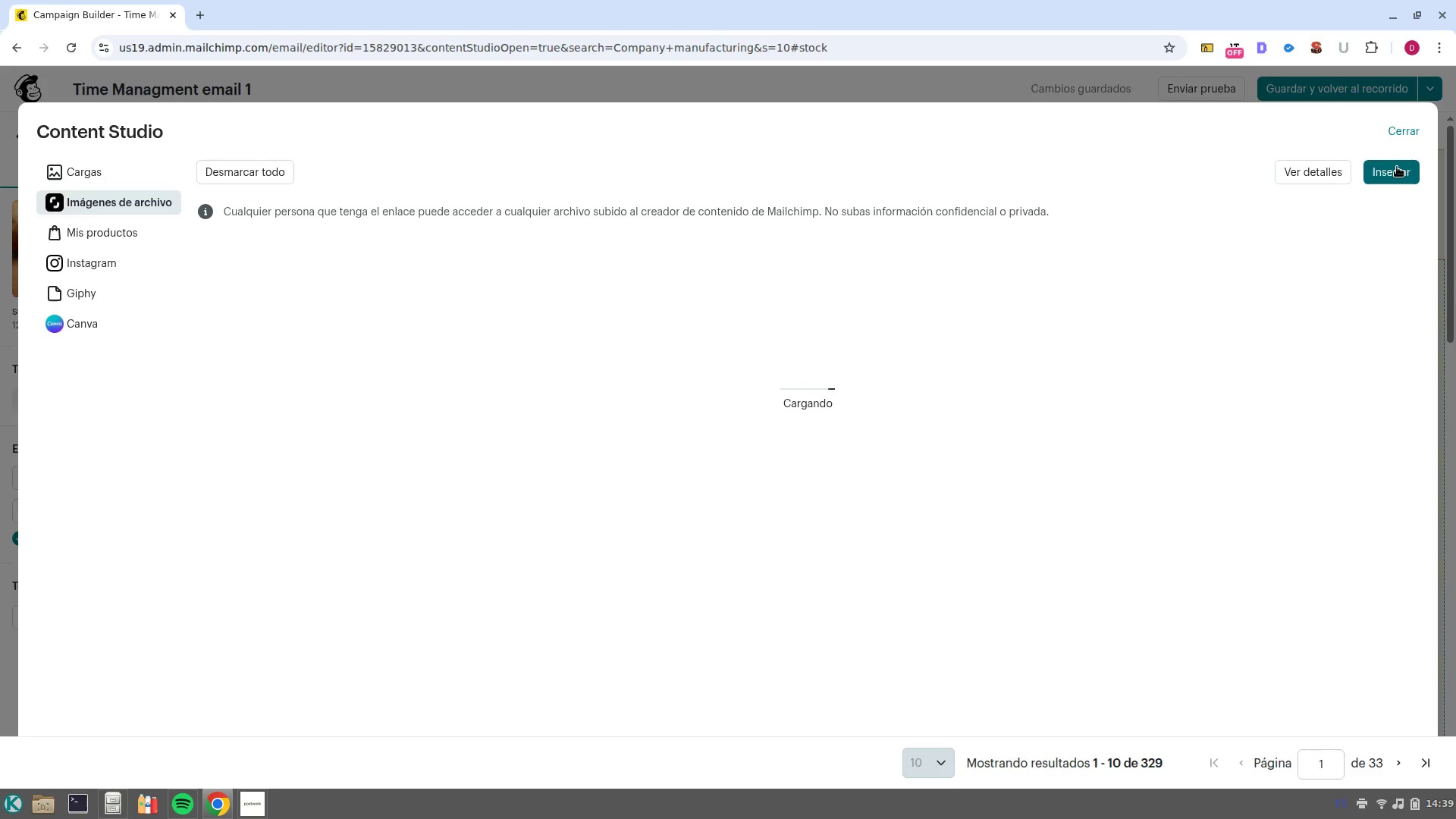 
wait(10.78)
 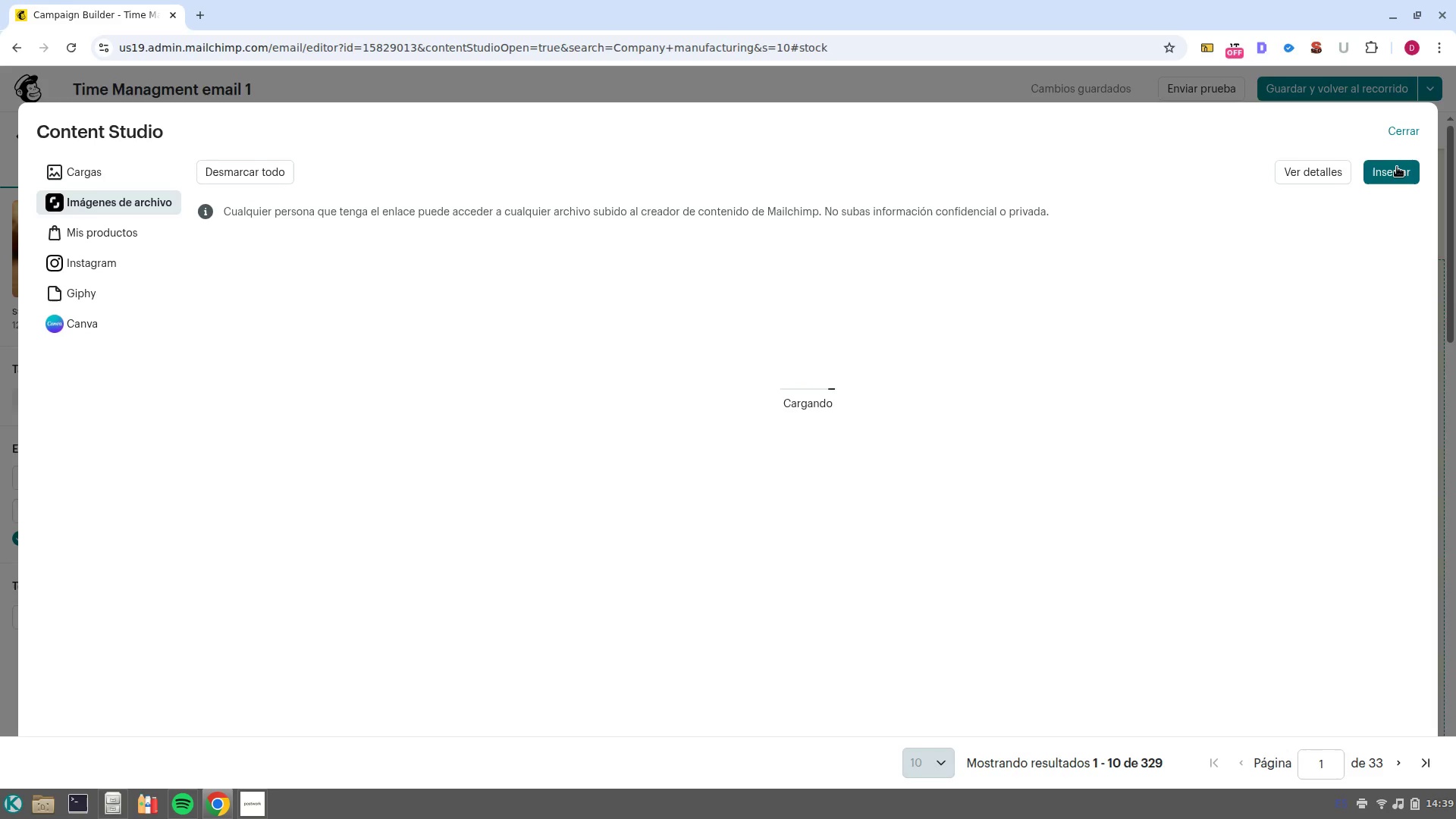 
scroll: coordinate [1003, 419], scroll_direction: down, amount: 2.0
 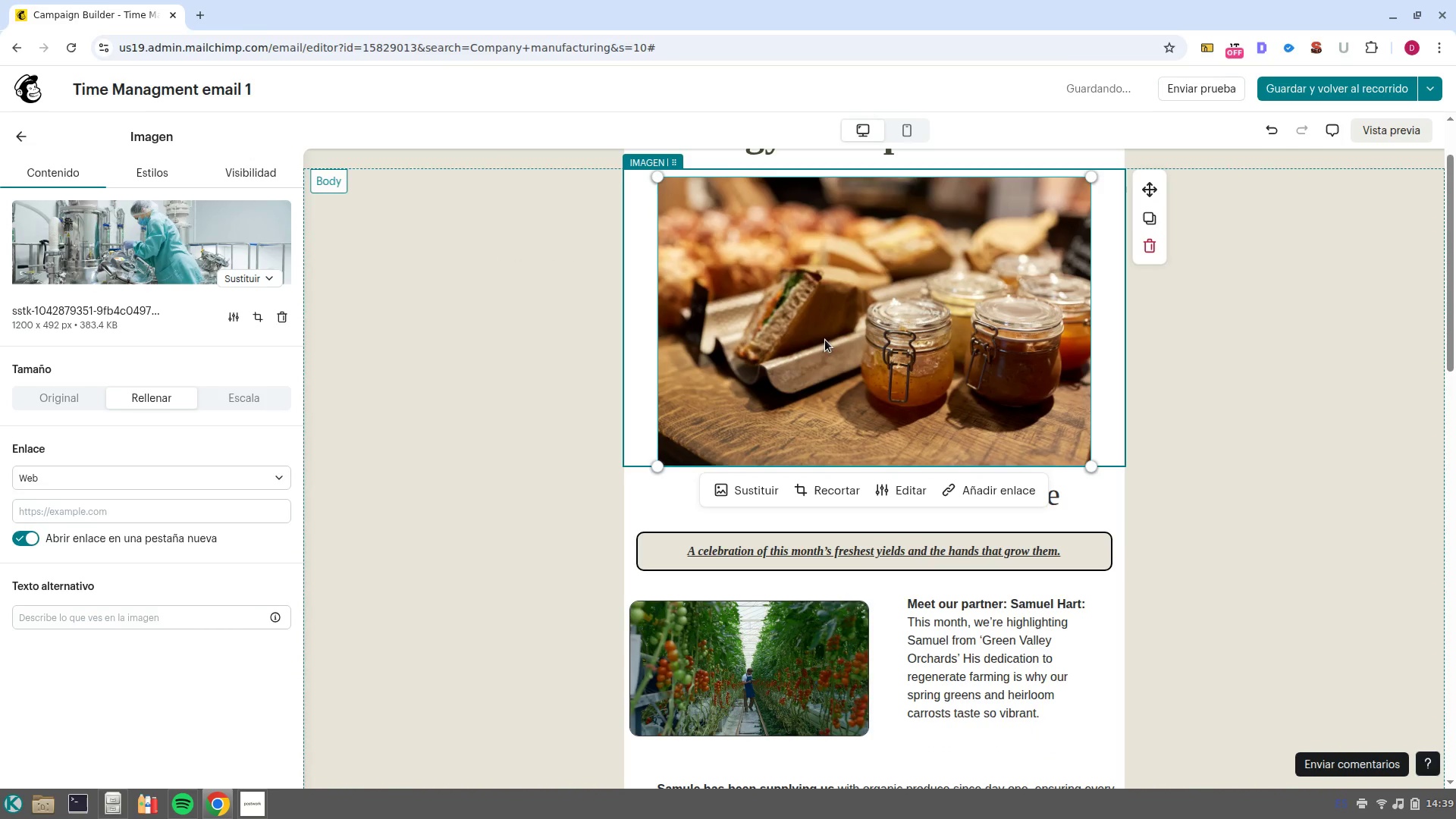 
scroll: coordinate [907, 375], scroll_direction: up, amount: 6.0
 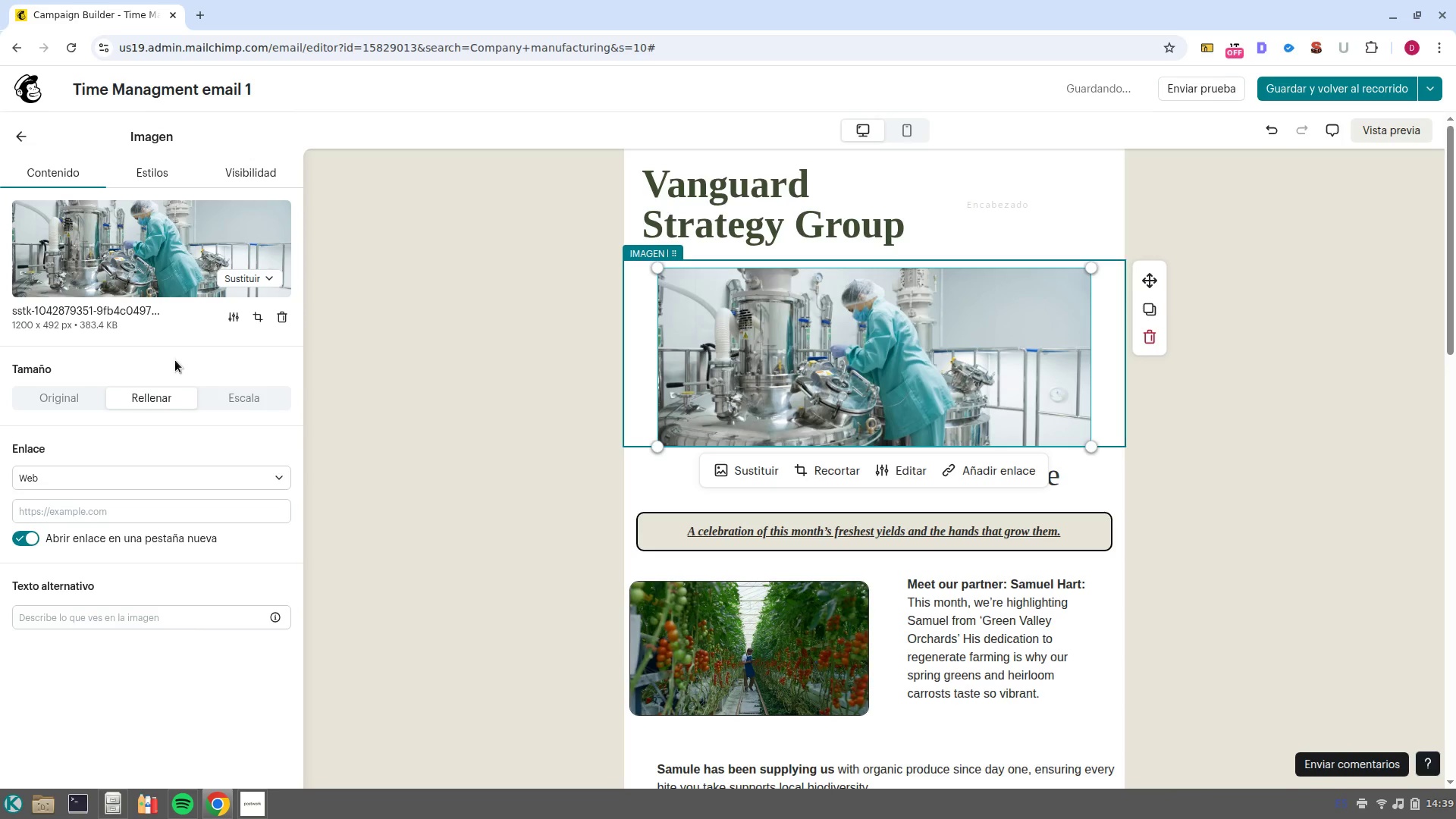 
left_click([153, 174])
 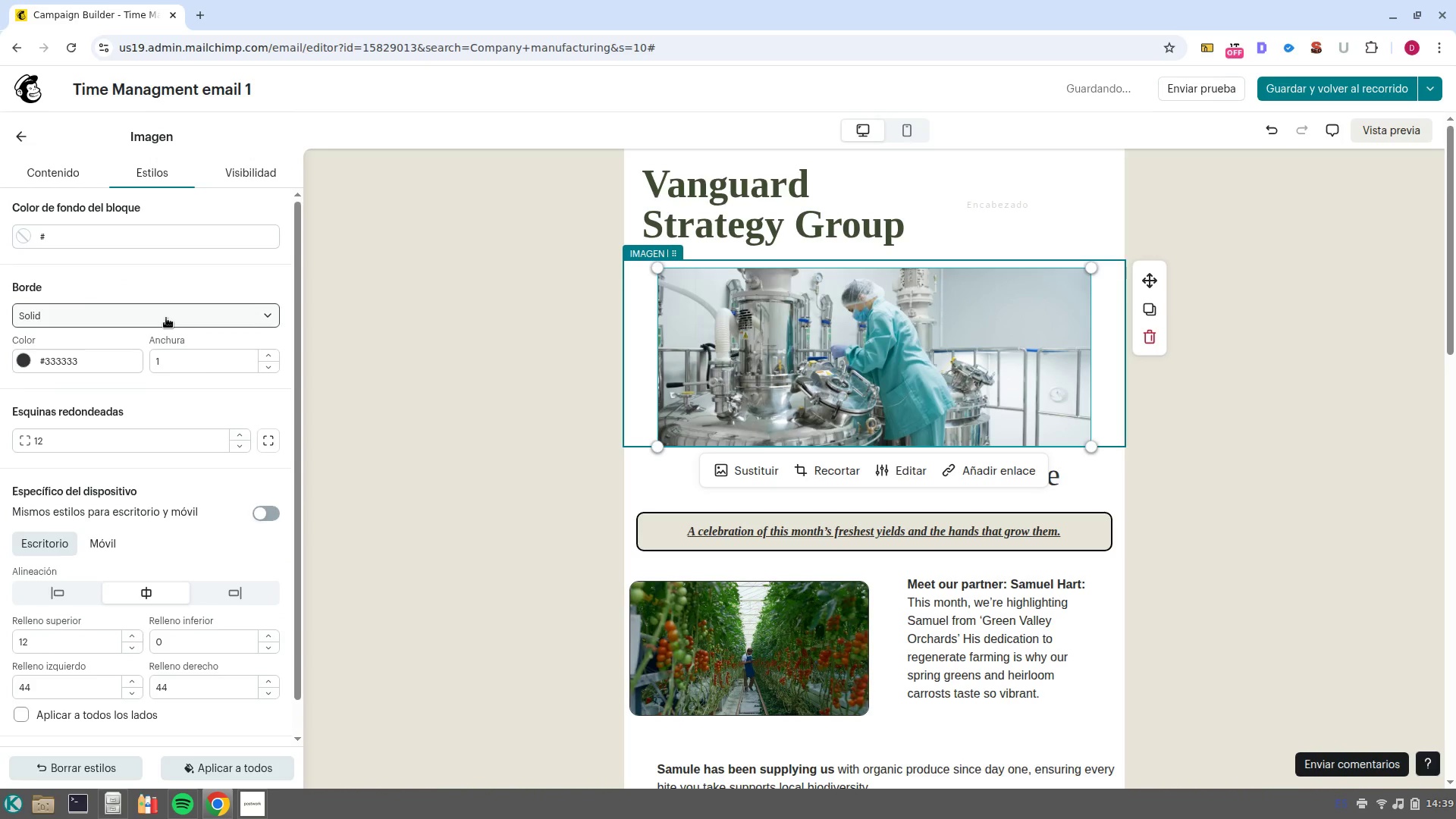 
left_click([166, 318])
 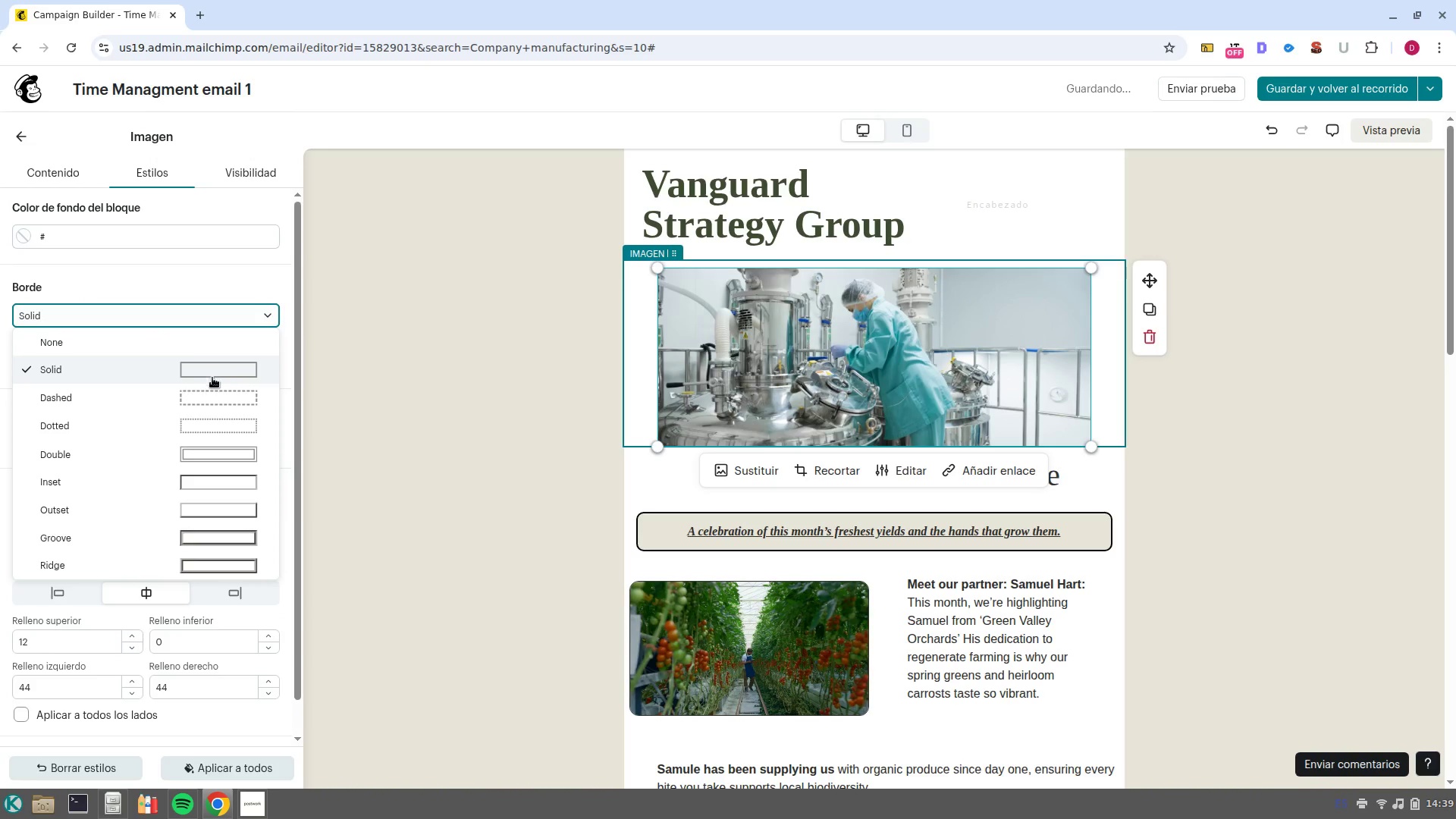 
left_click([212, 371])
 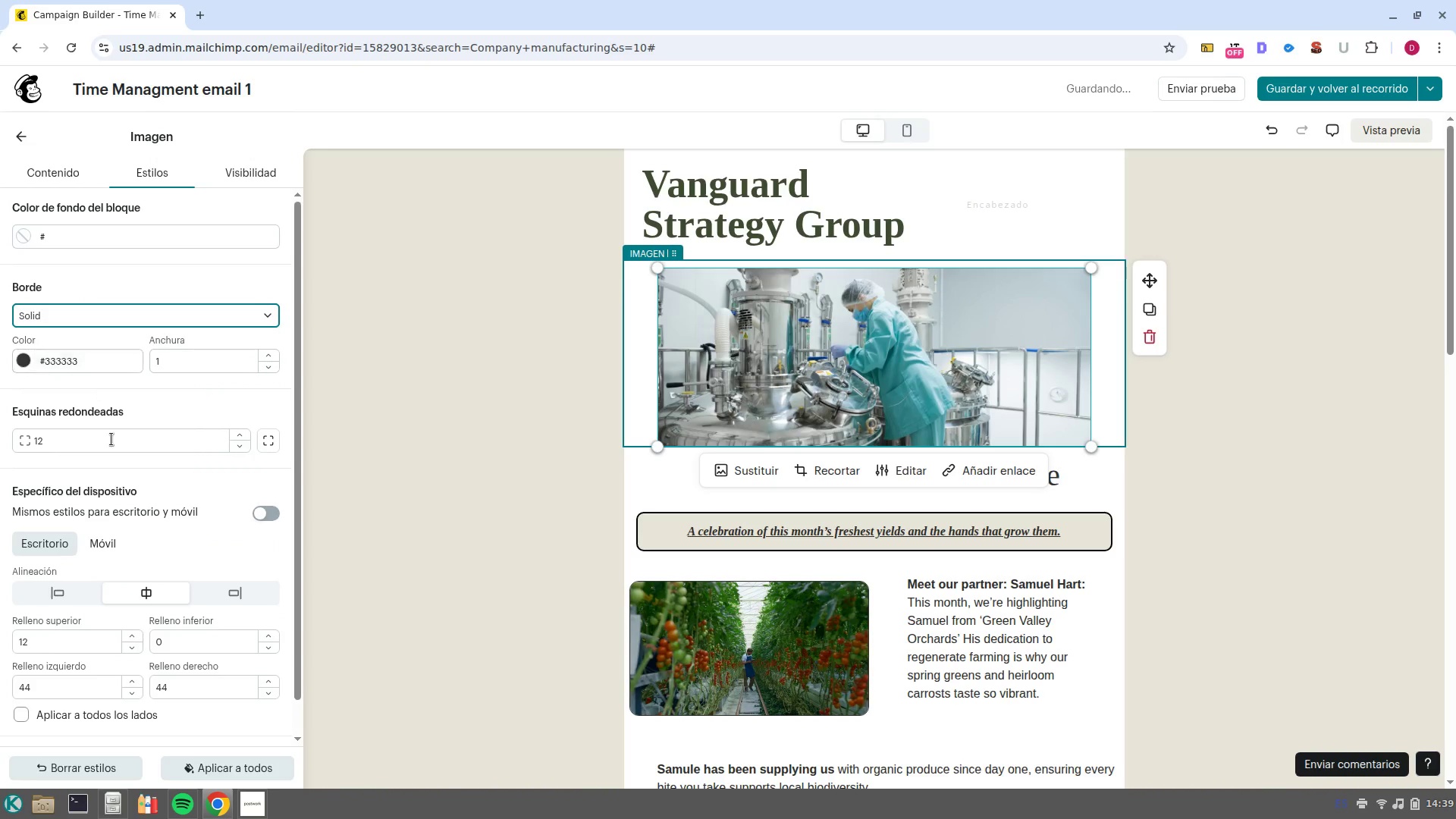 
left_click([135, 438])
 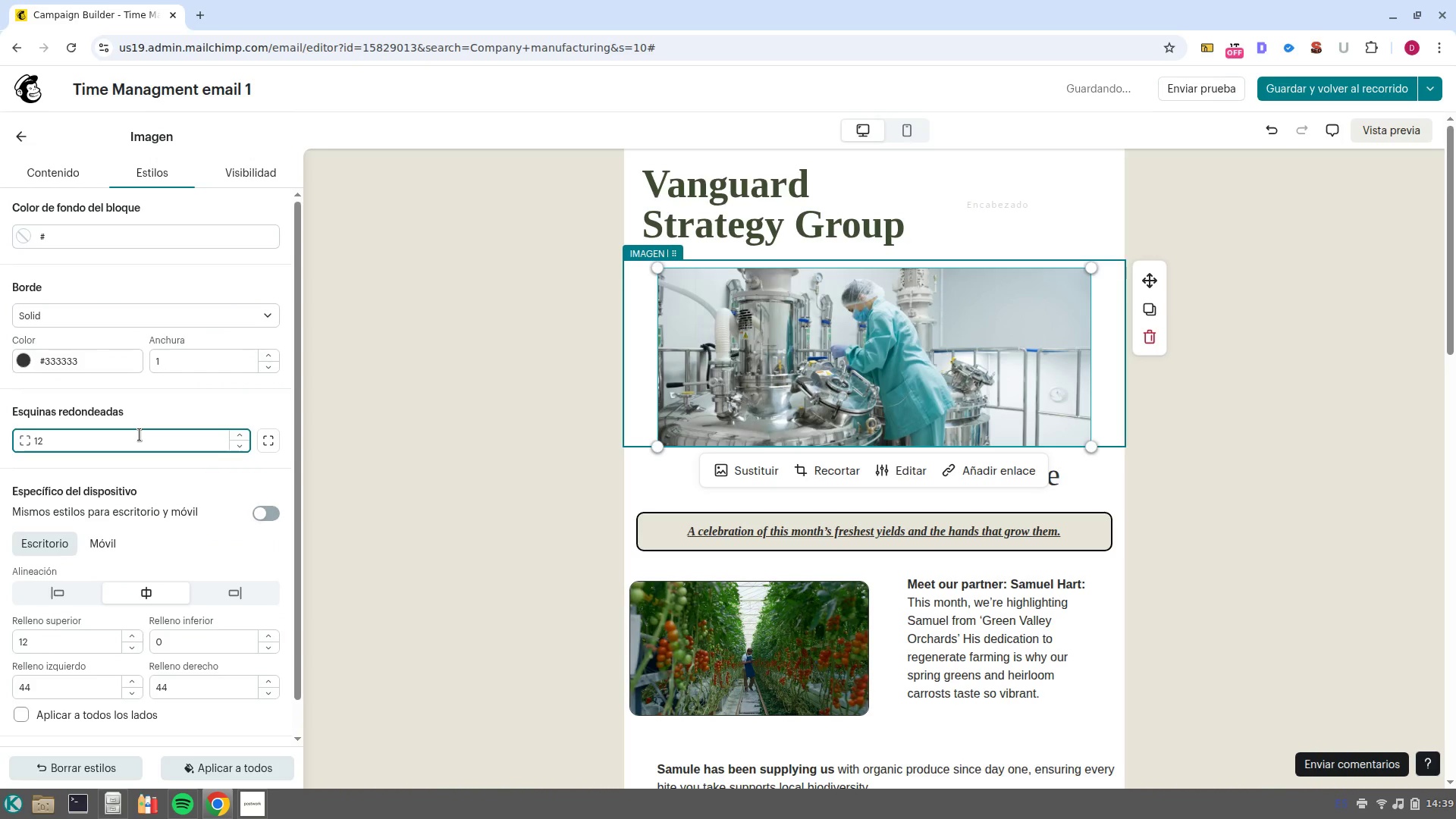 
key(Backspace)
key(Backspace)
type(30)
 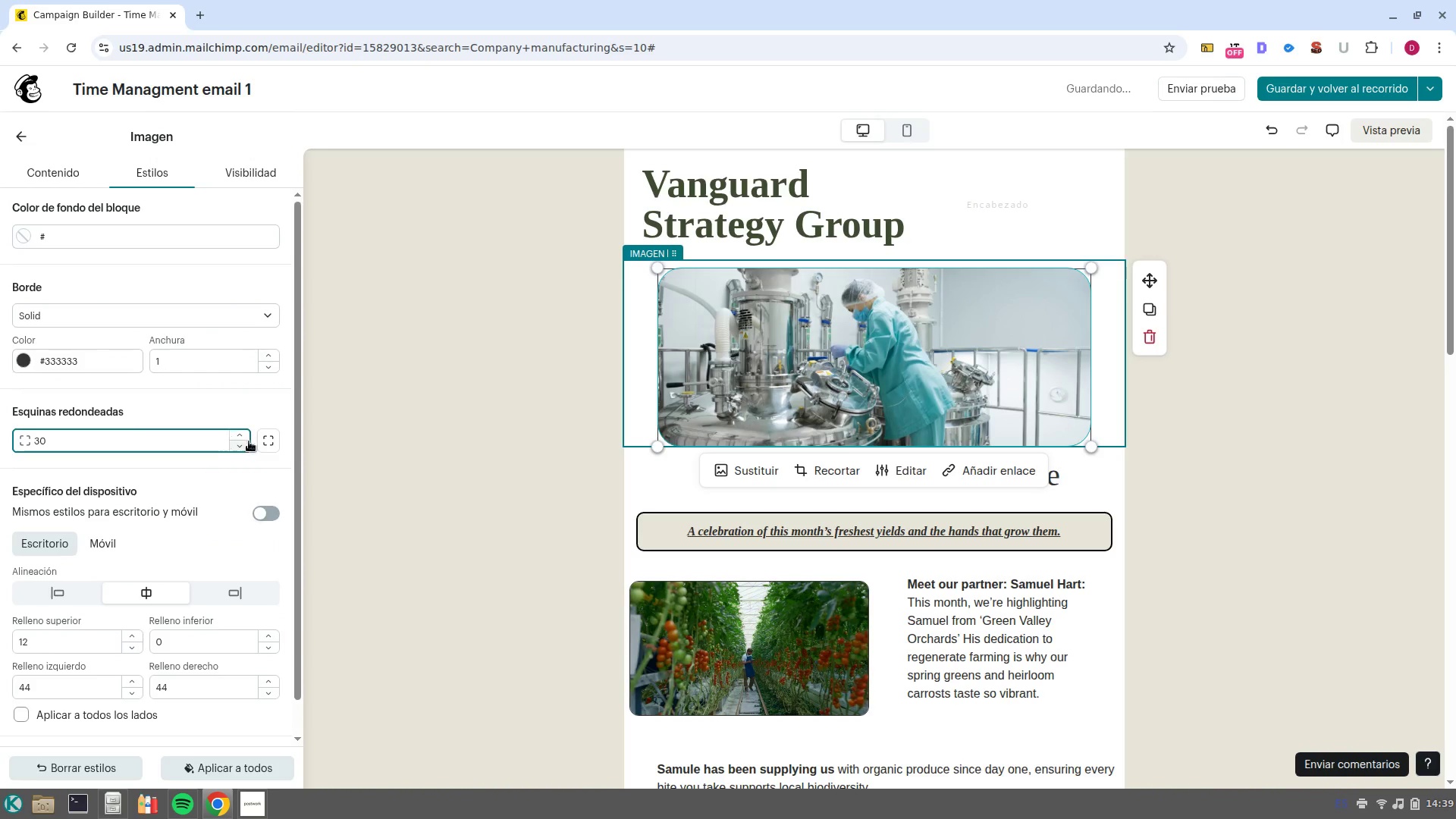 
left_click([264, 443])
 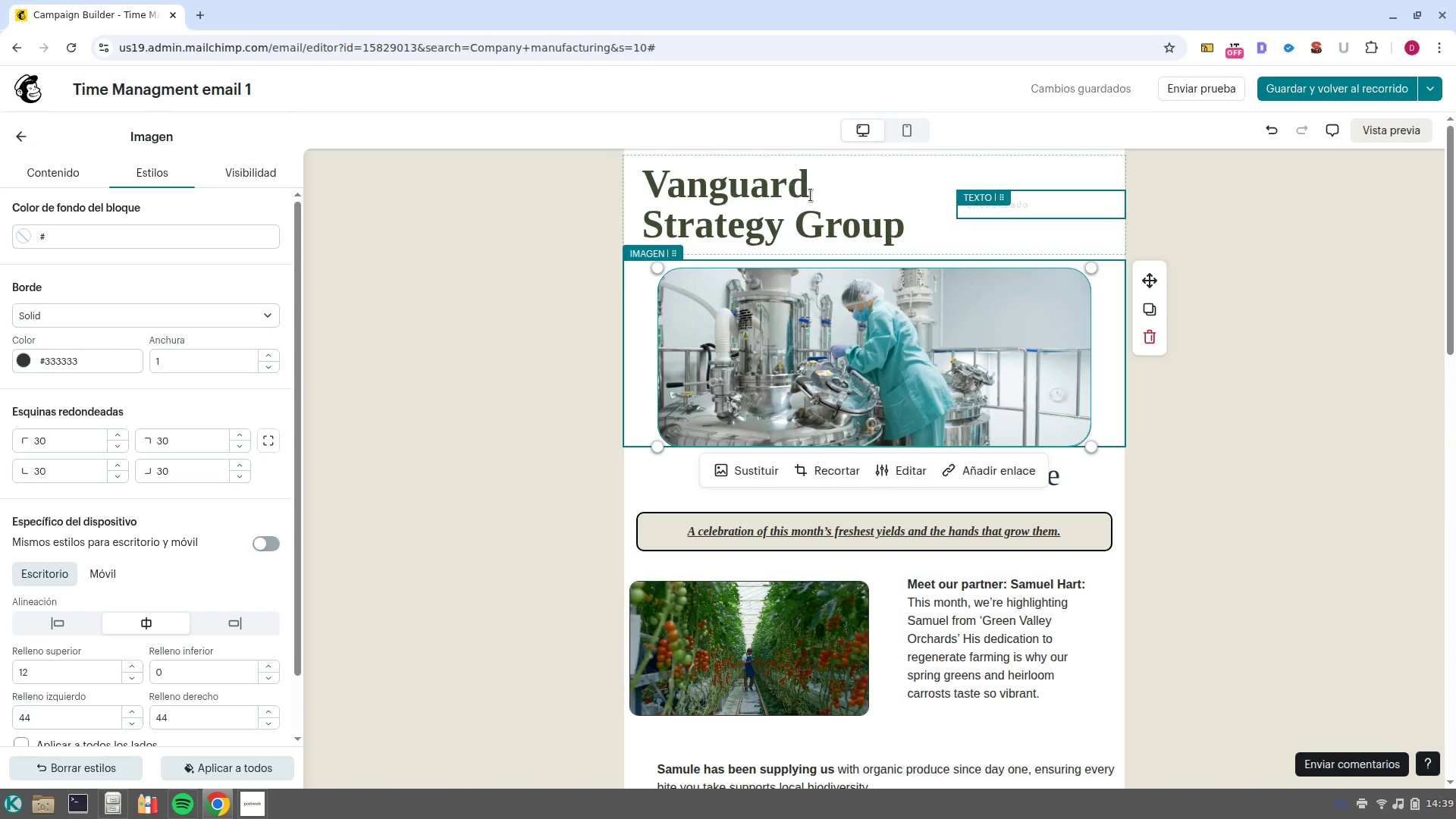 
wait(14.35)
 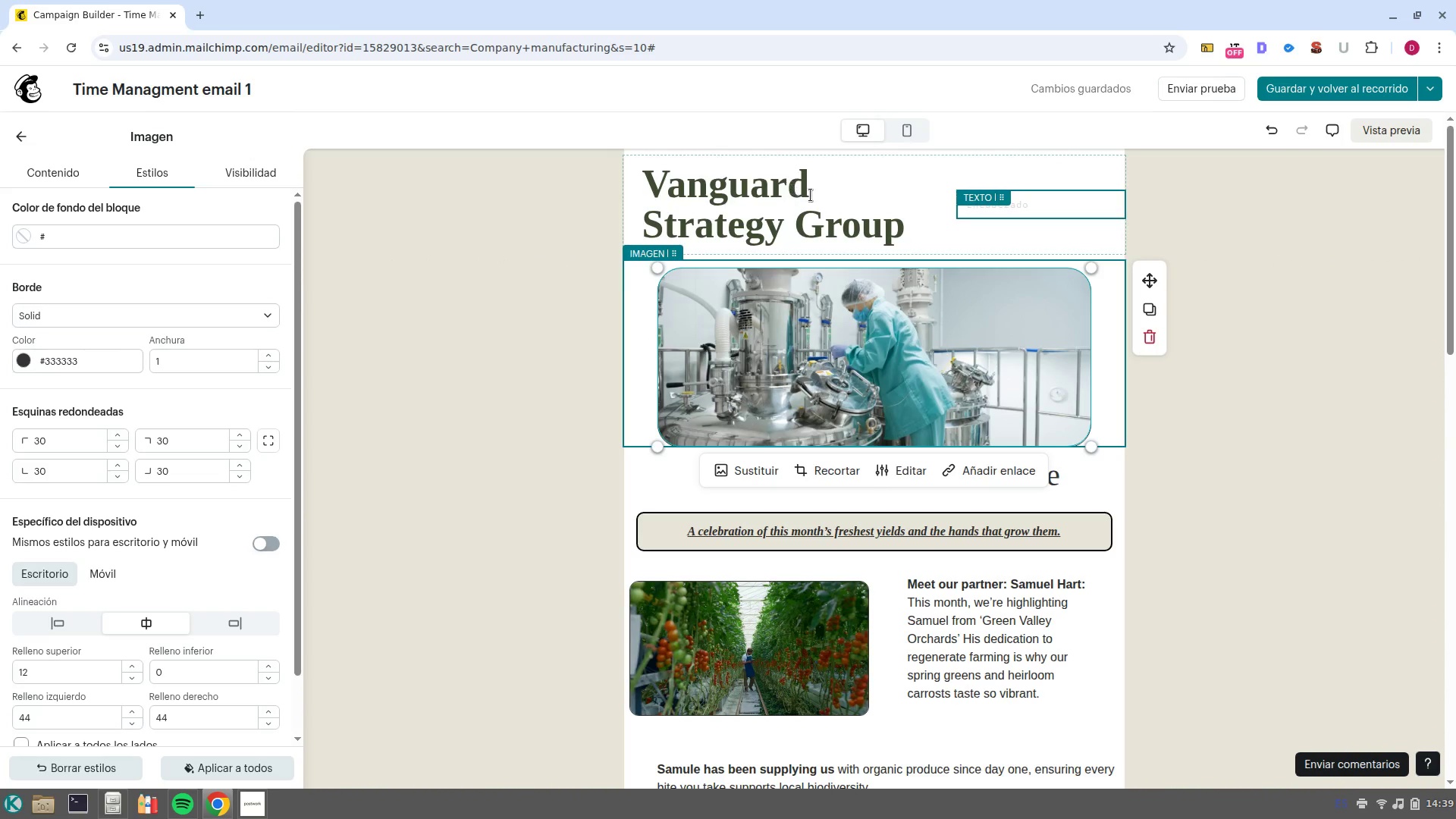 
left_click([243, 723])